 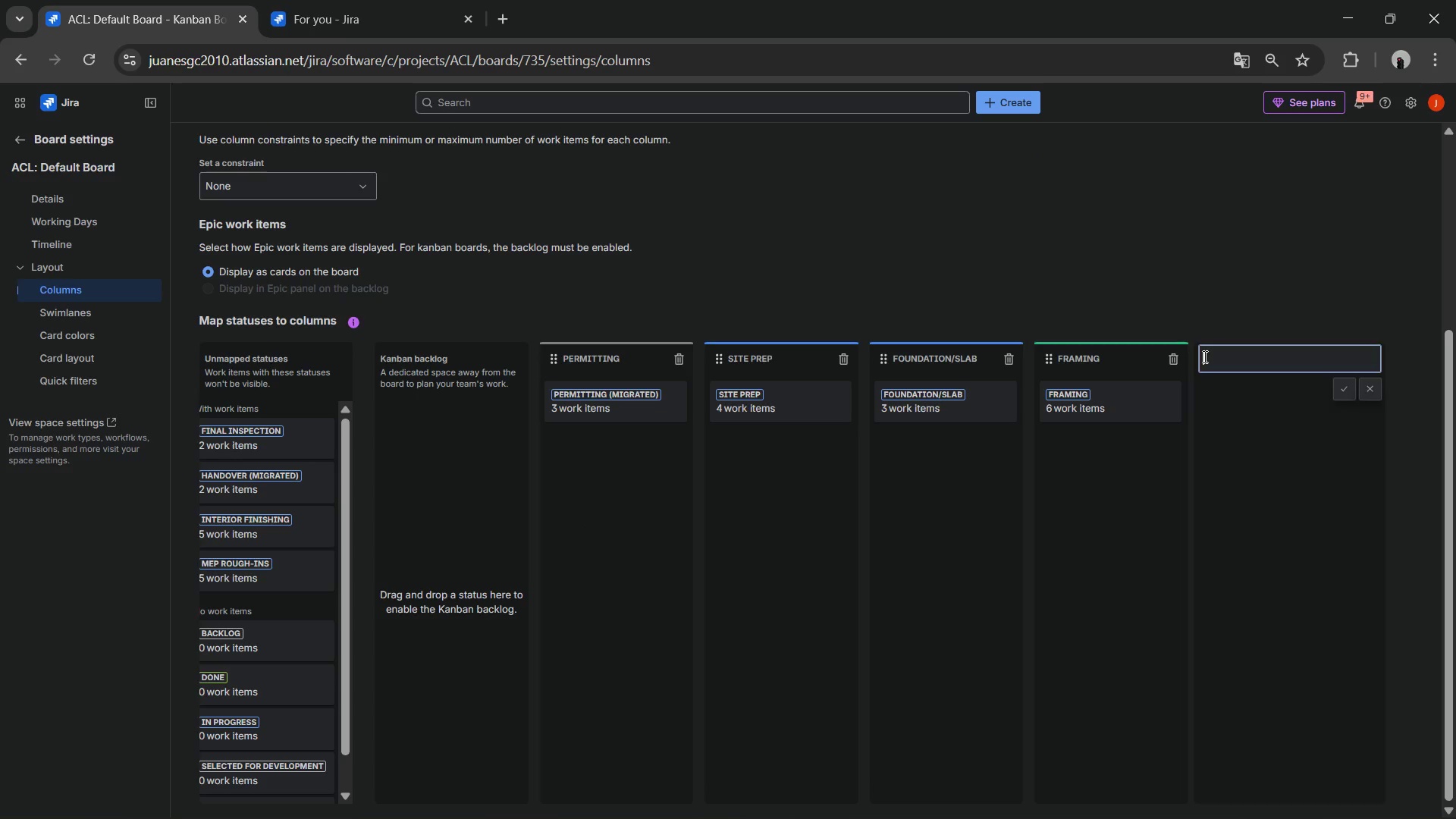 
key(Control+V)
 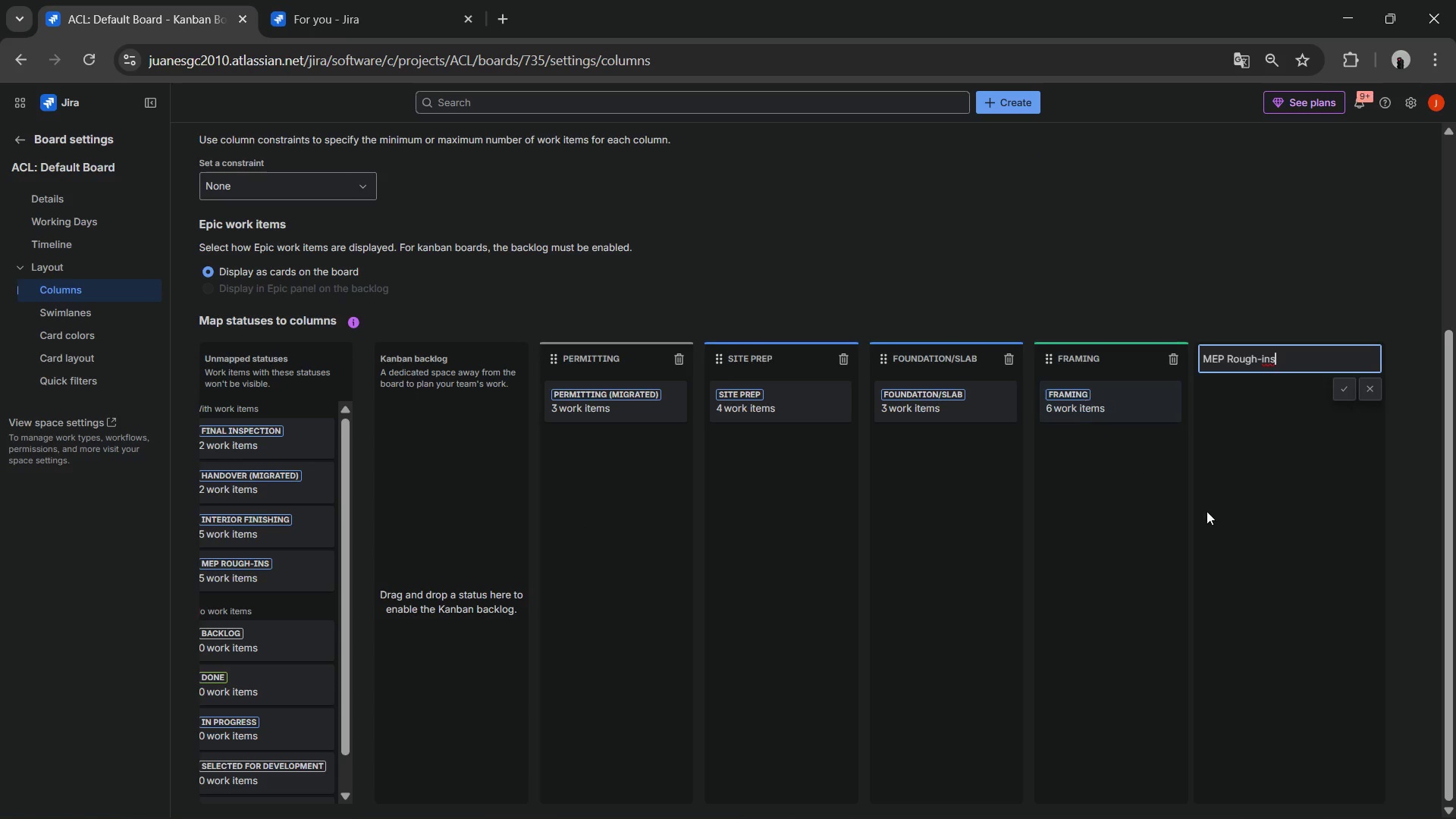 
left_click([1266, 510])
 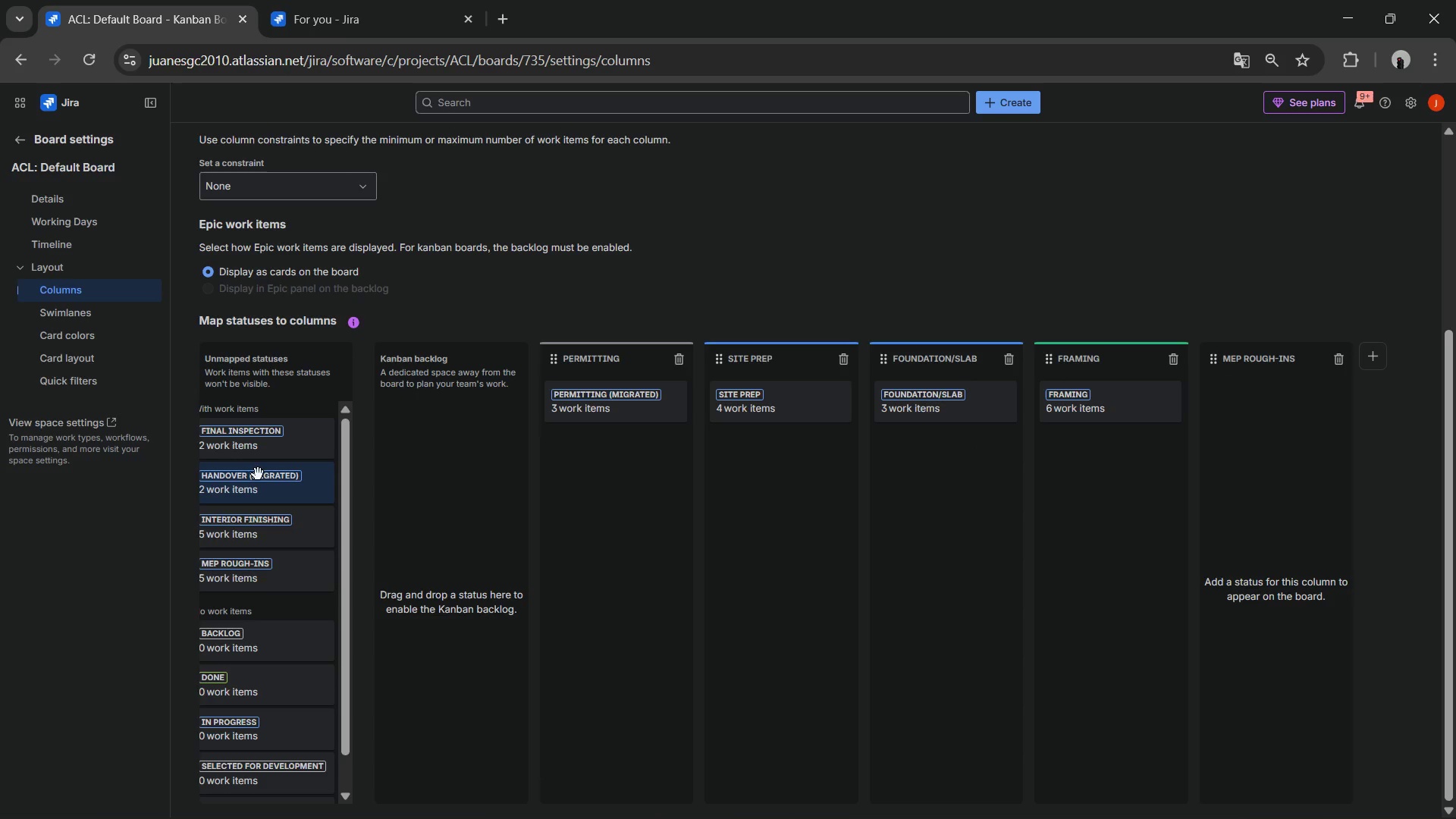 
left_click_drag(start_coordinate=[253, 587], to_coordinate=[1262, 472])
 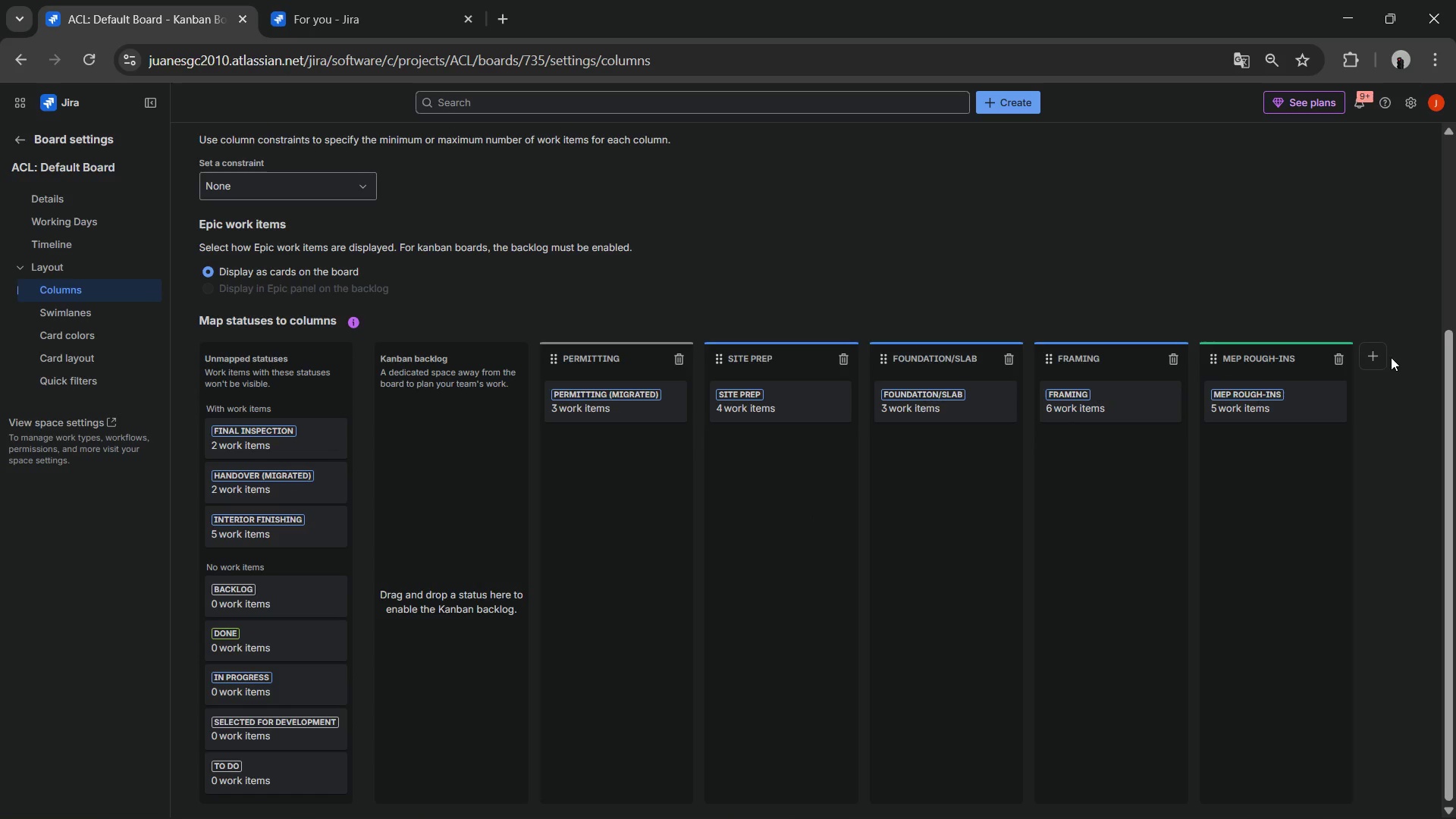 
left_click([1379, 356])
 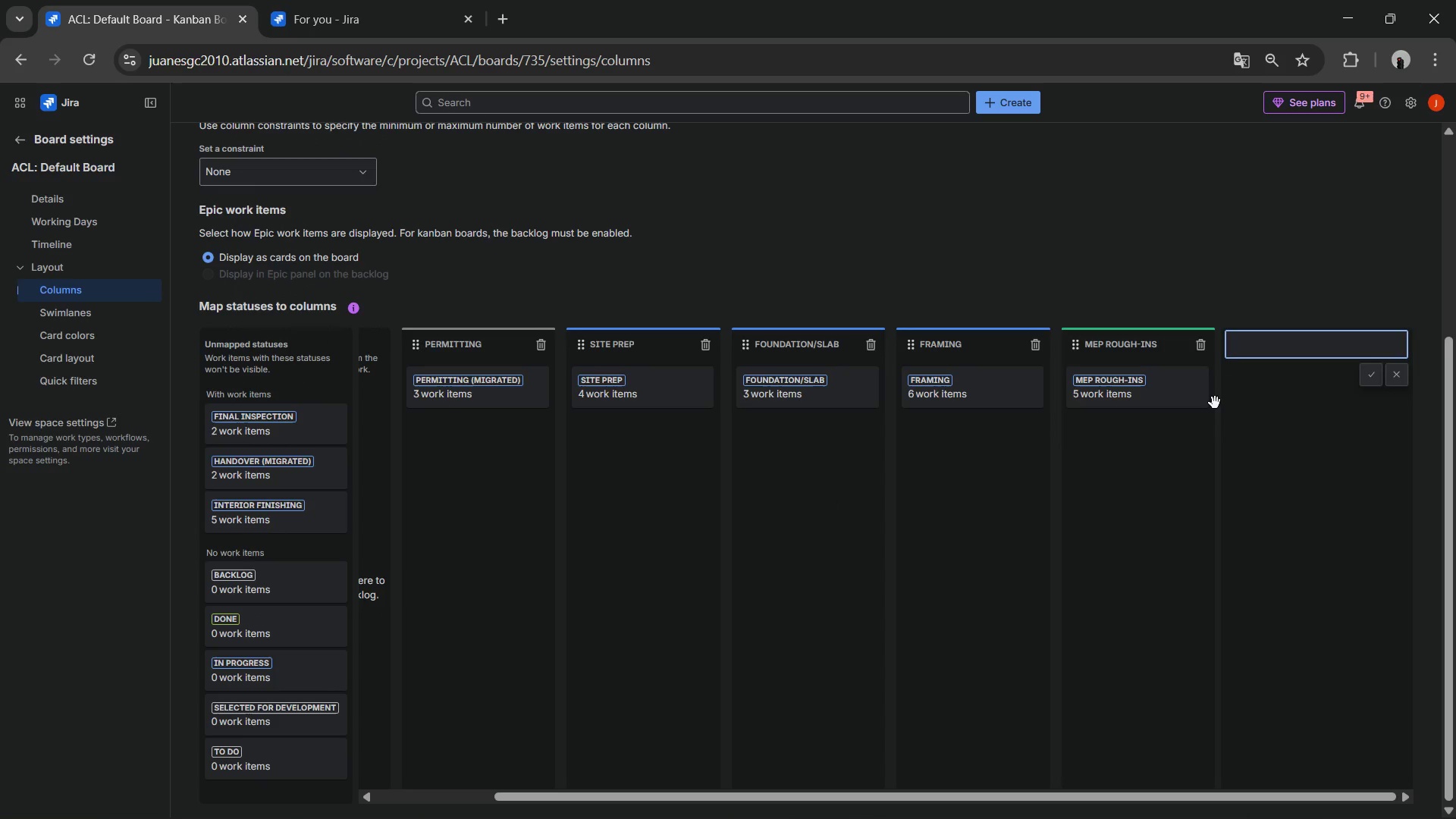 
key(Alt+Tab)